 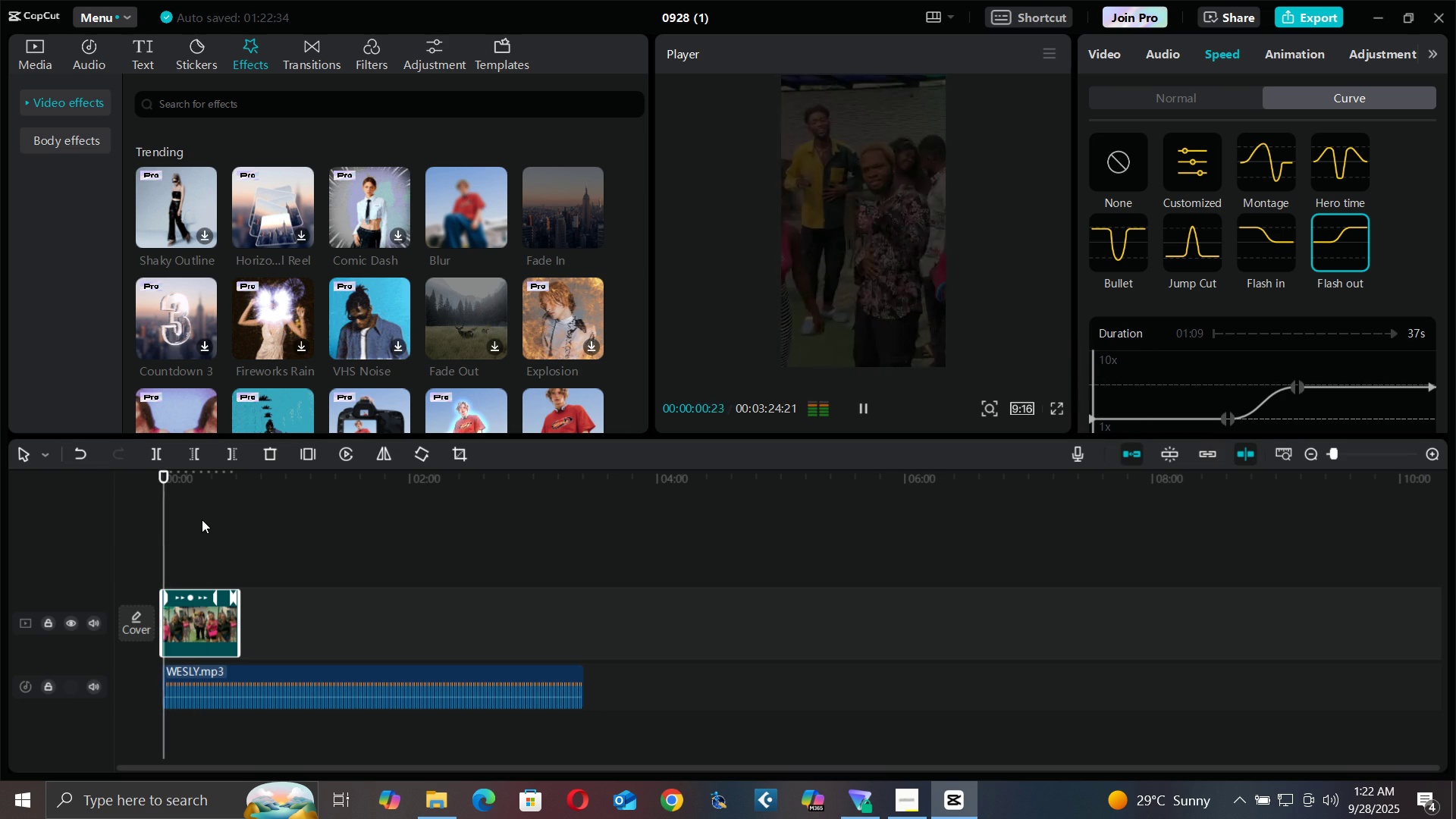 
key(Space)
 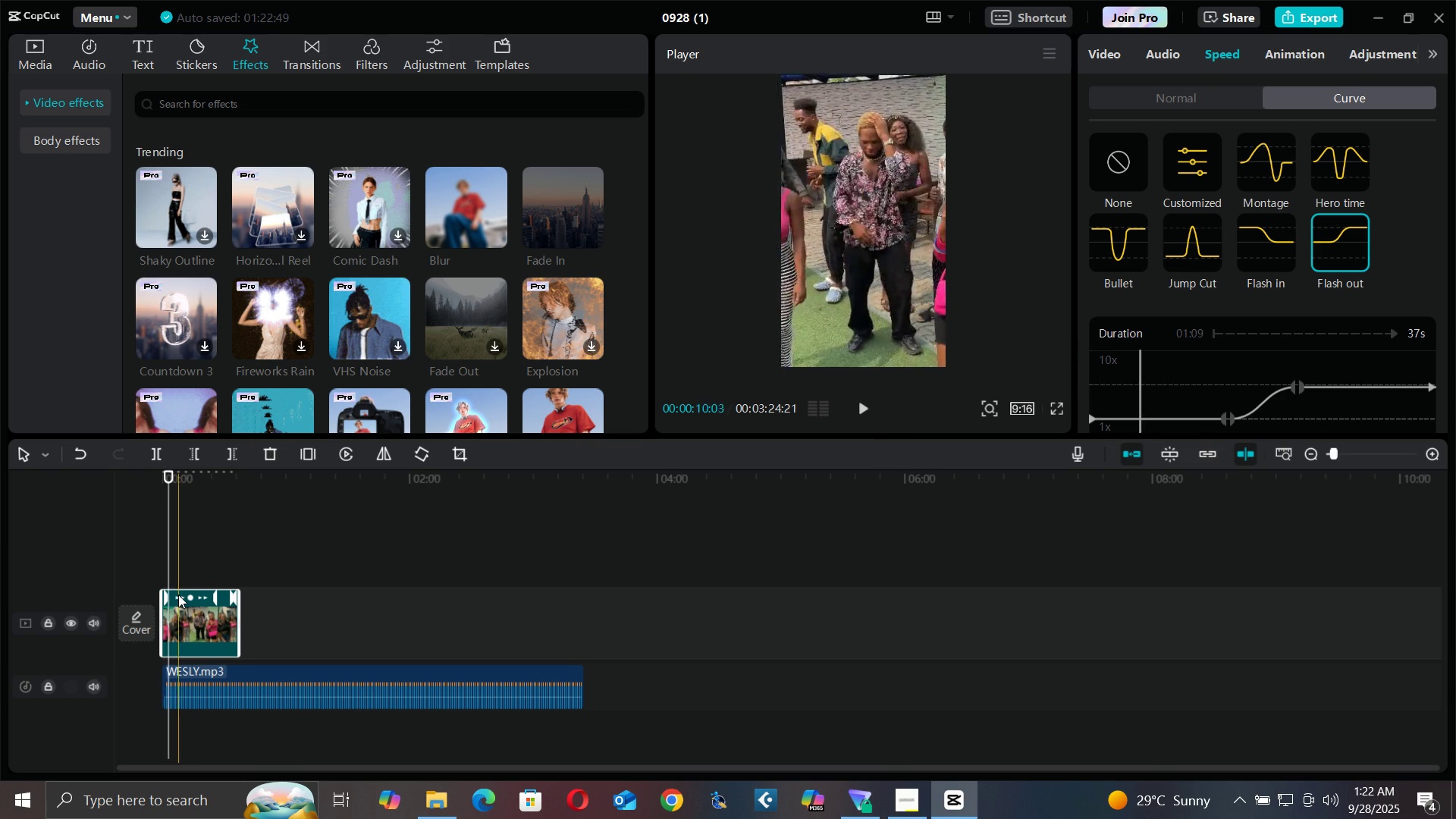 
left_click([187, 598])
 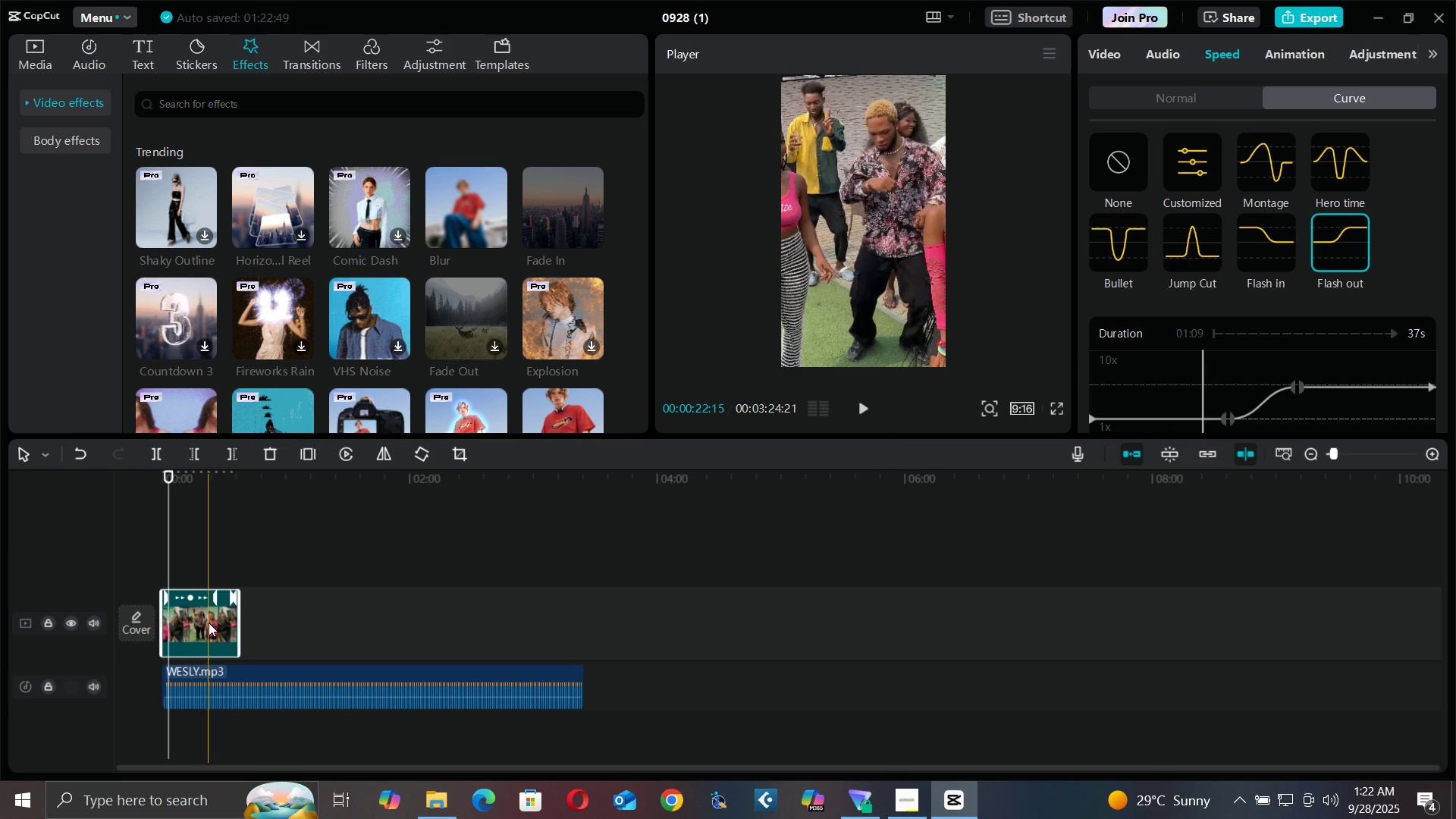 
left_click([209, 623])
 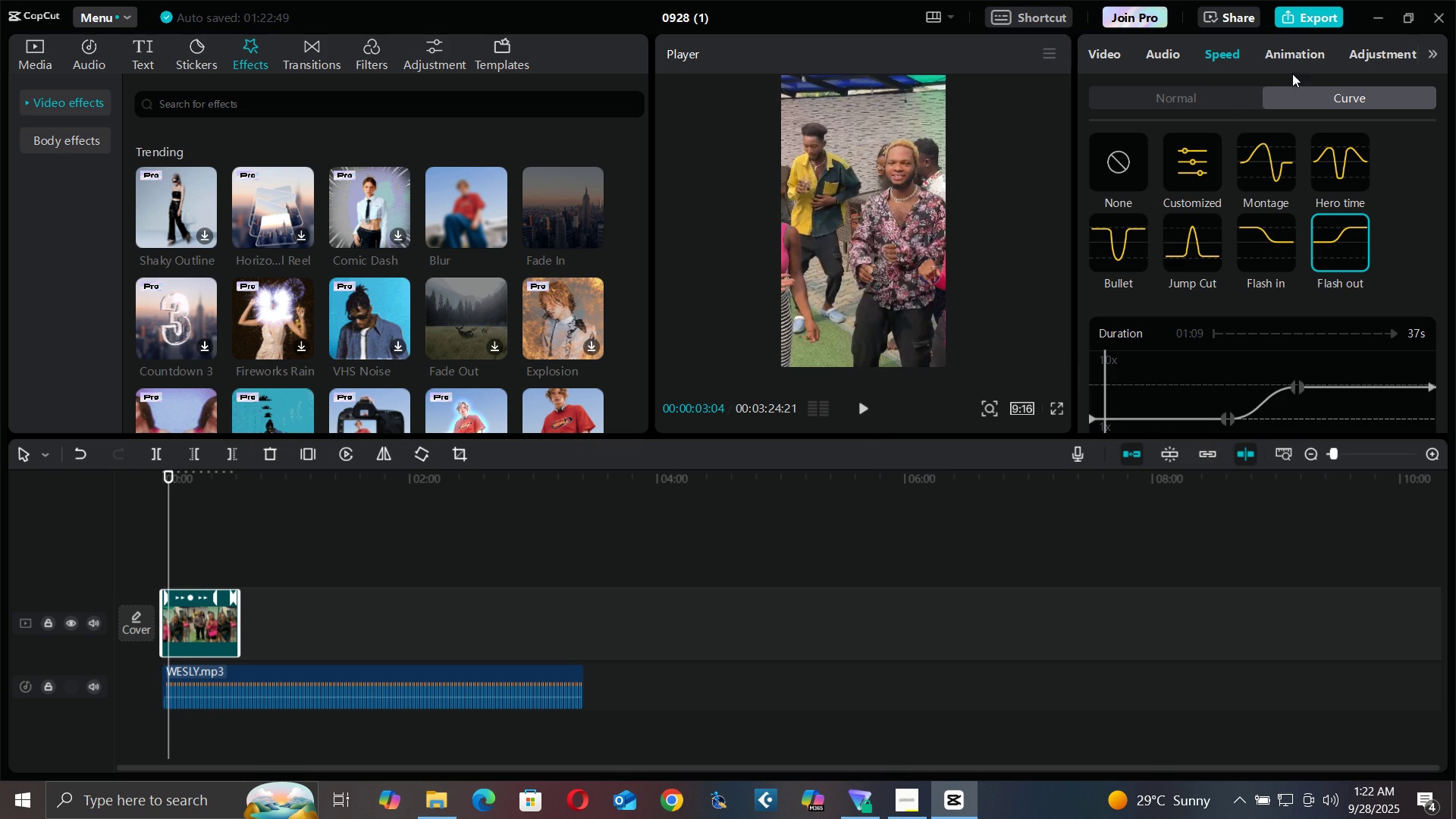 
left_click([1310, 52])
 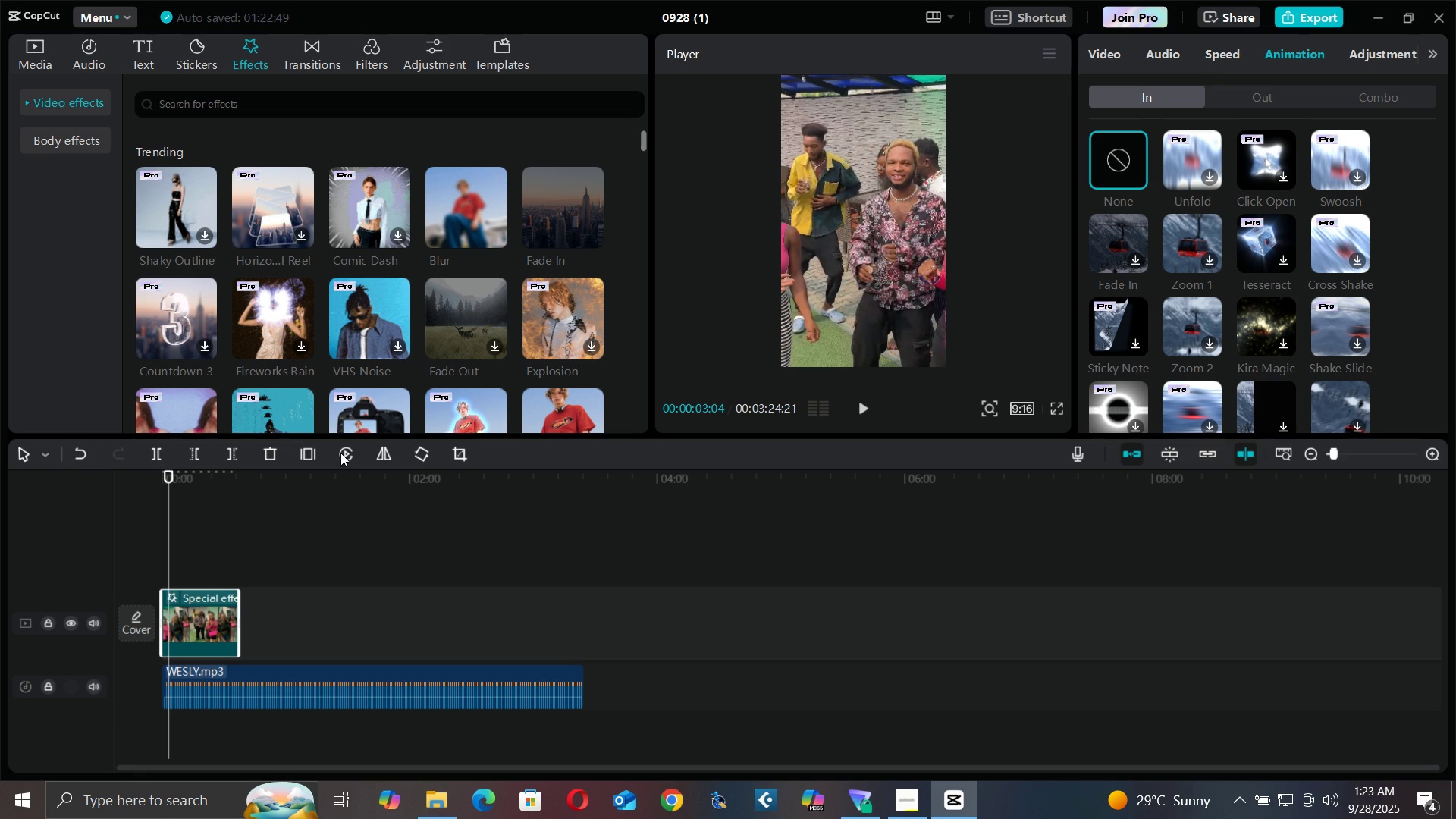 
wait(5.7)
 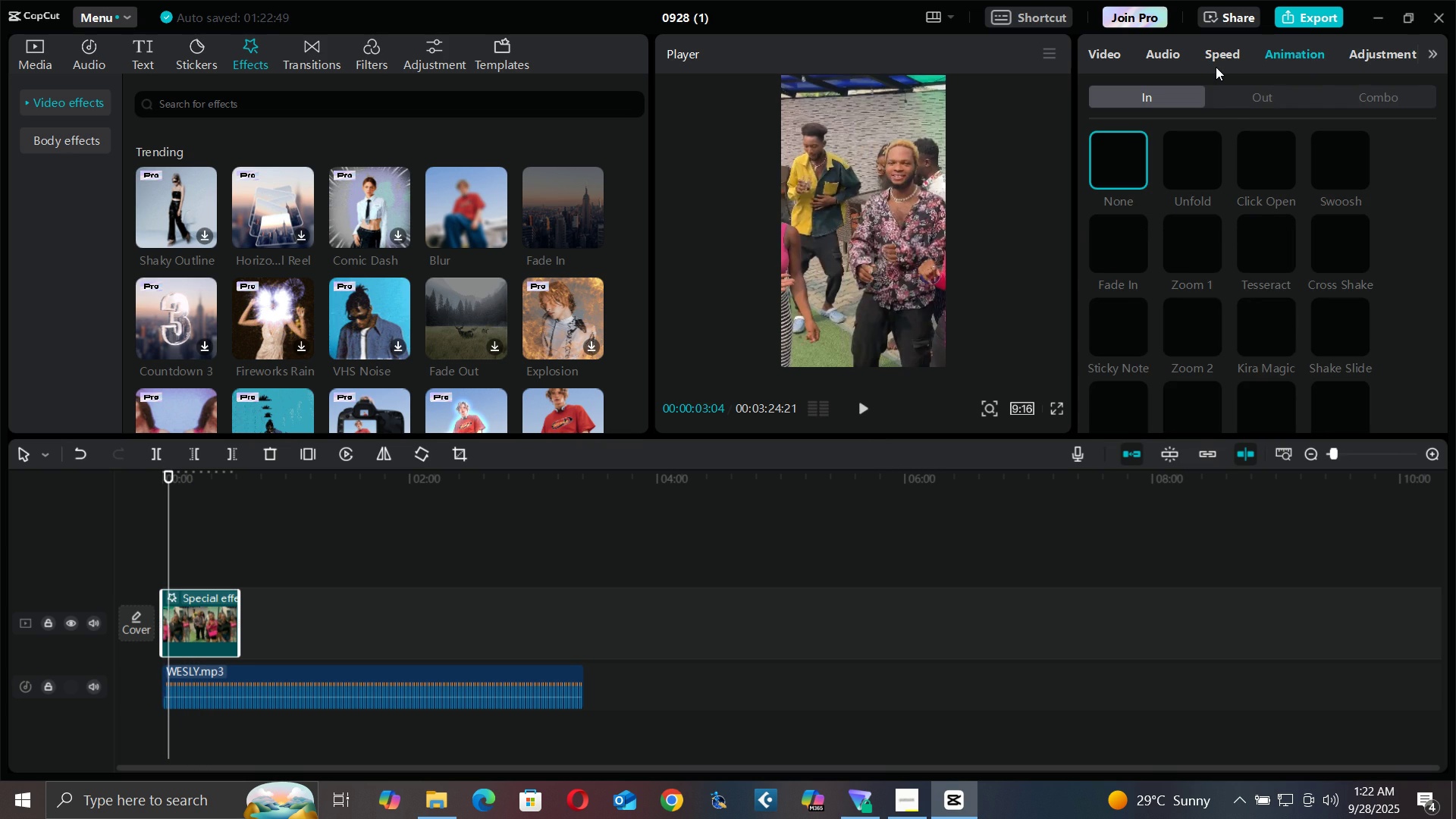 
left_click([221, 639])
 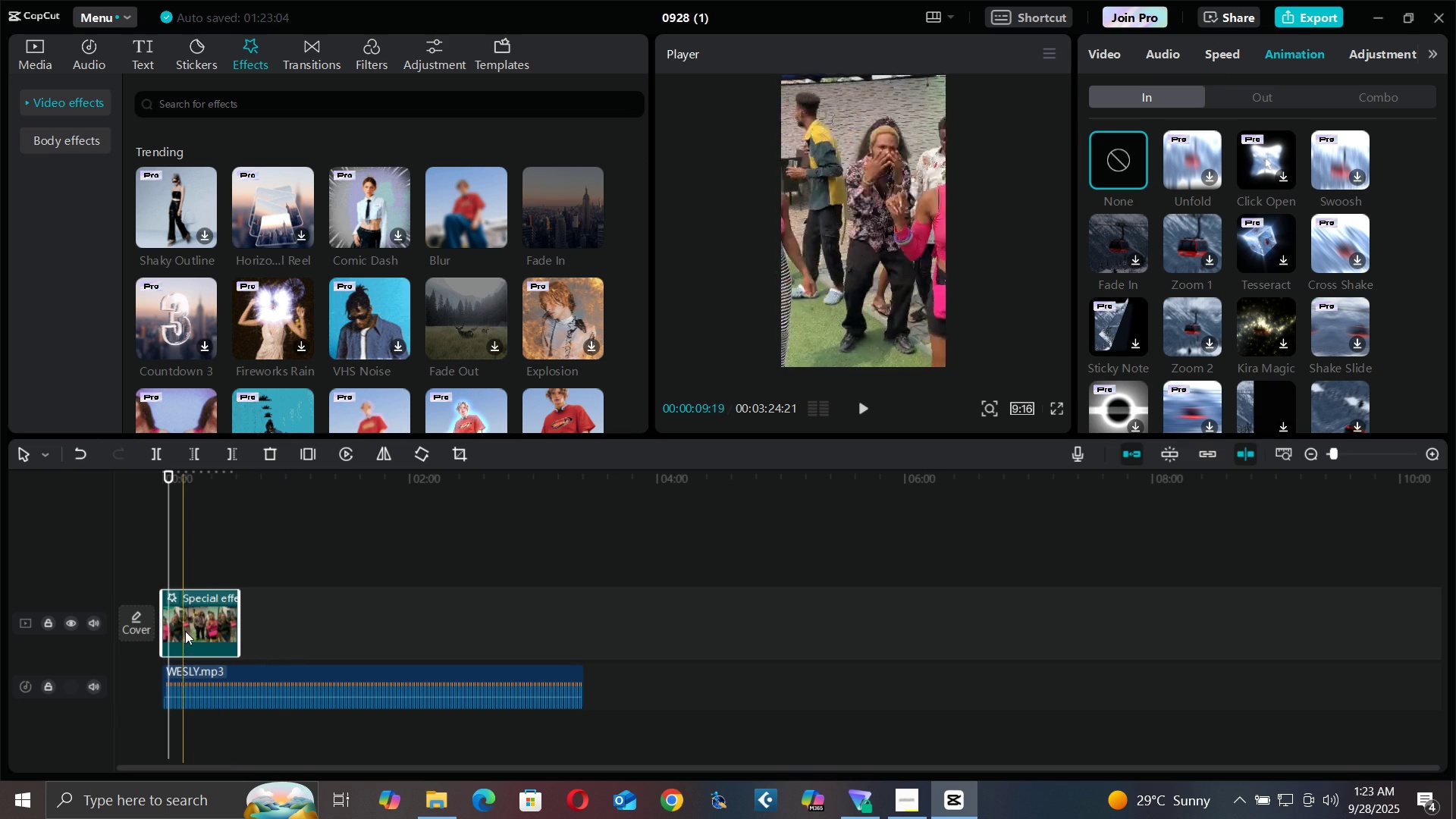 
left_click([193, 625])
 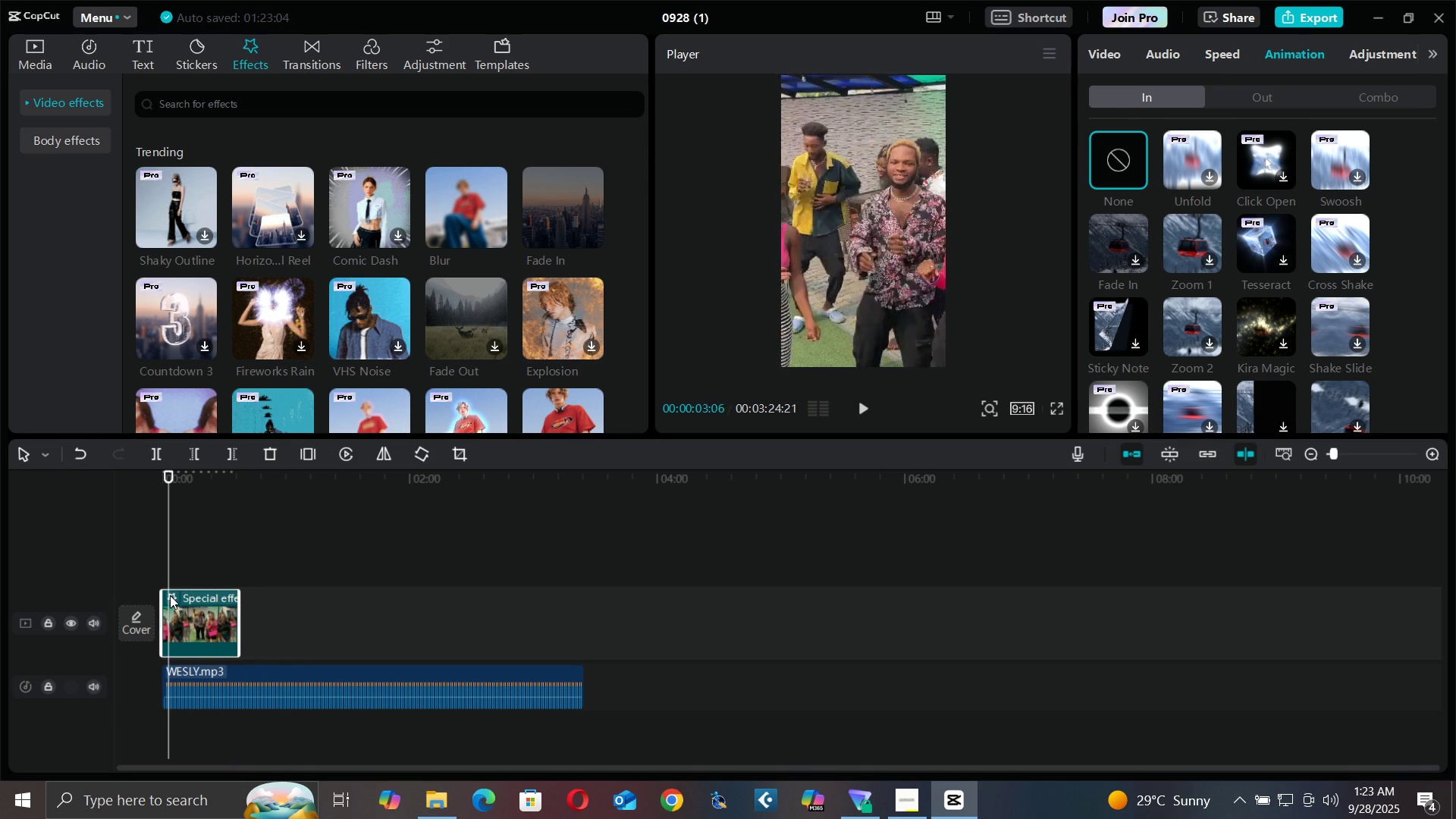 
left_click([170, 594])
 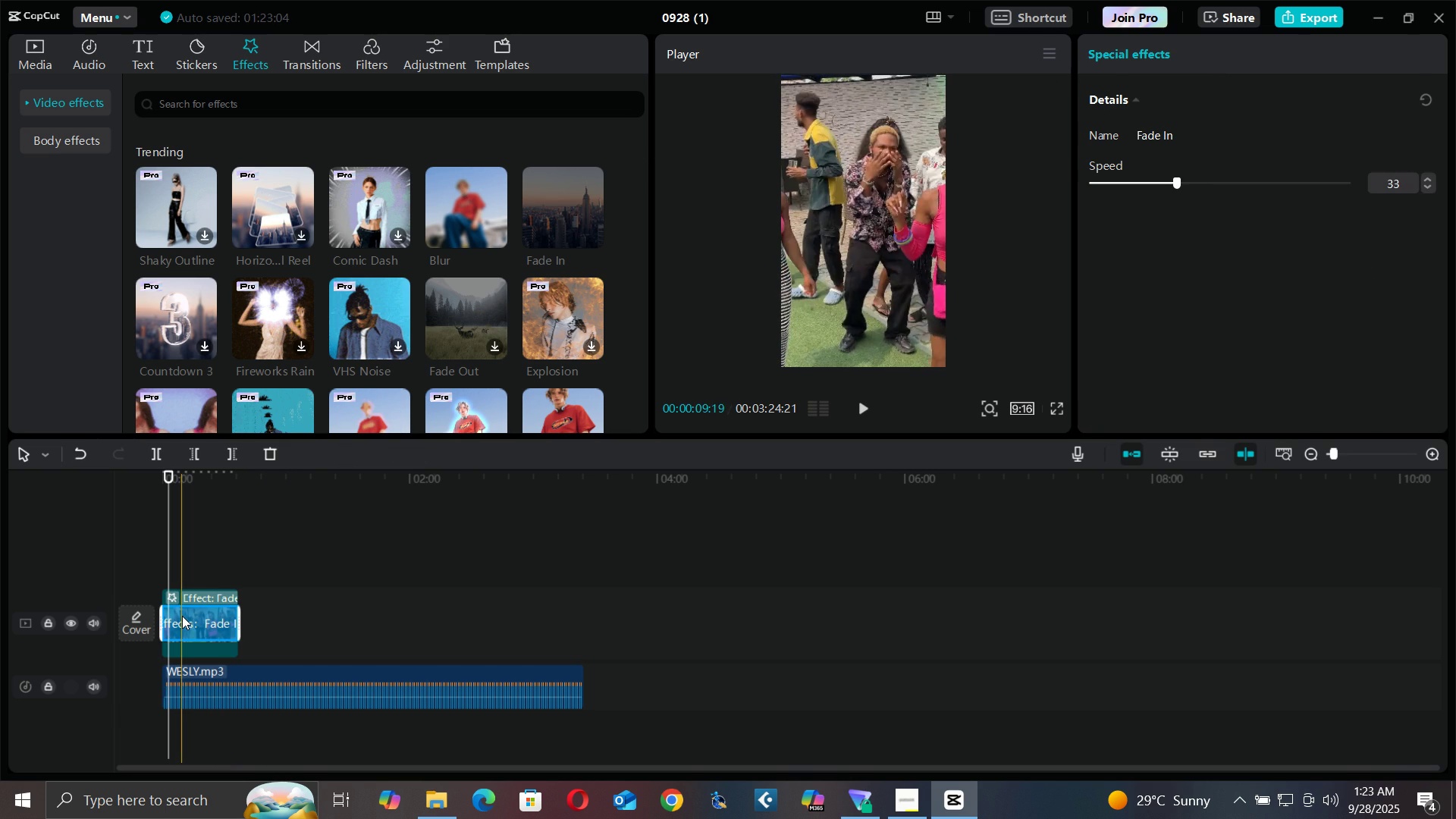 
left_click([182, 616])
 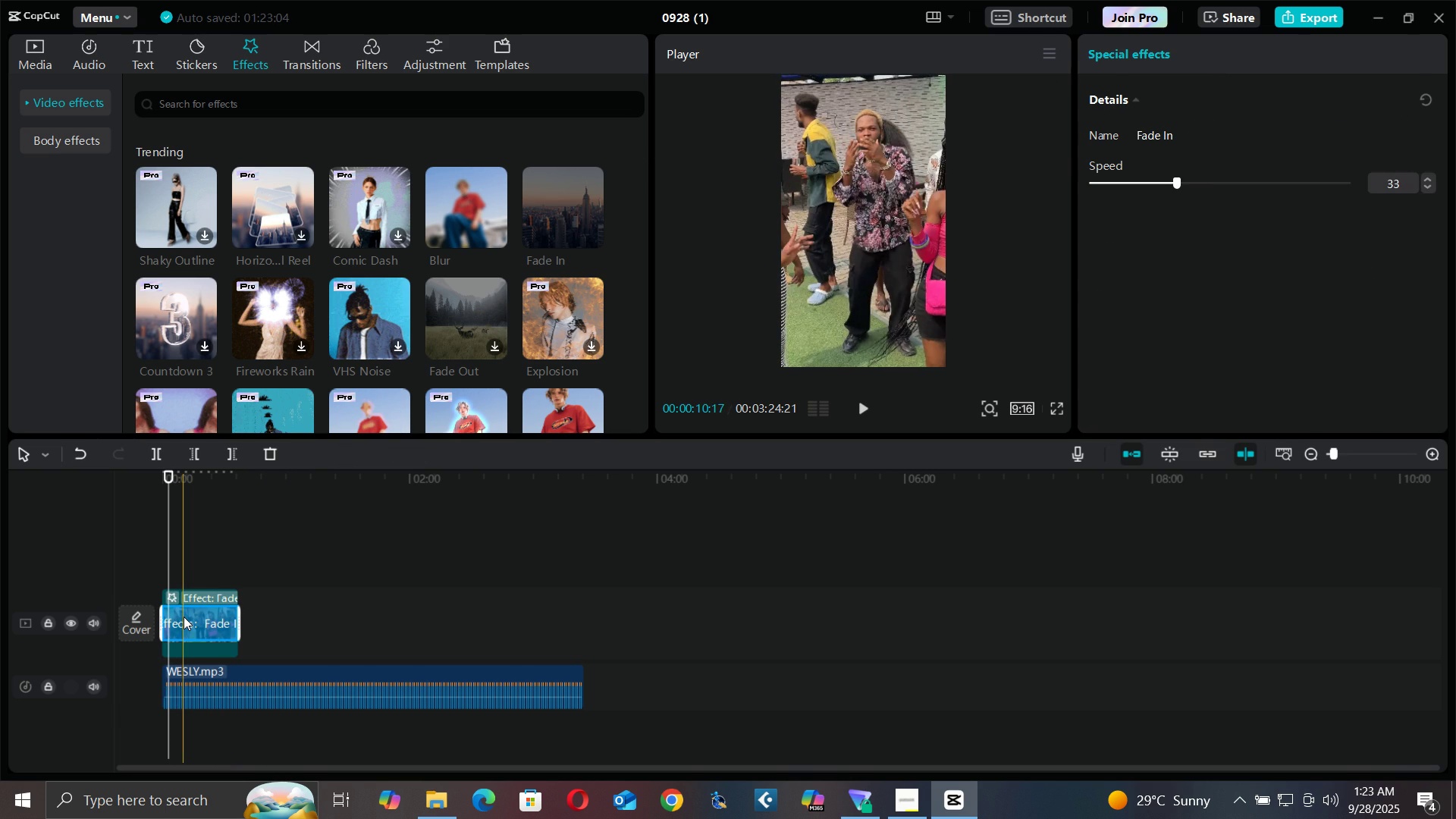 
key(Delete)
 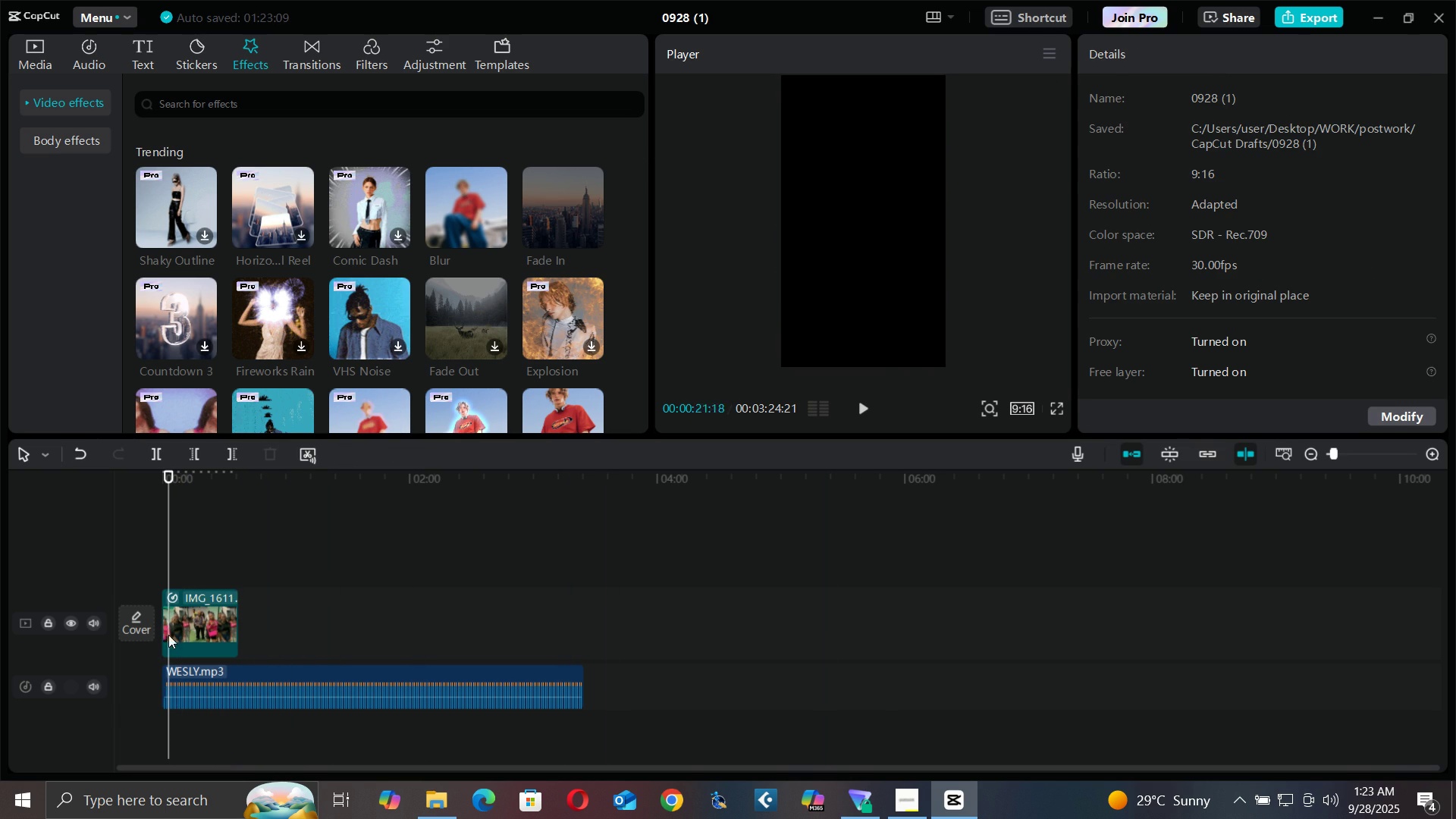 
left_click([194, 620])
 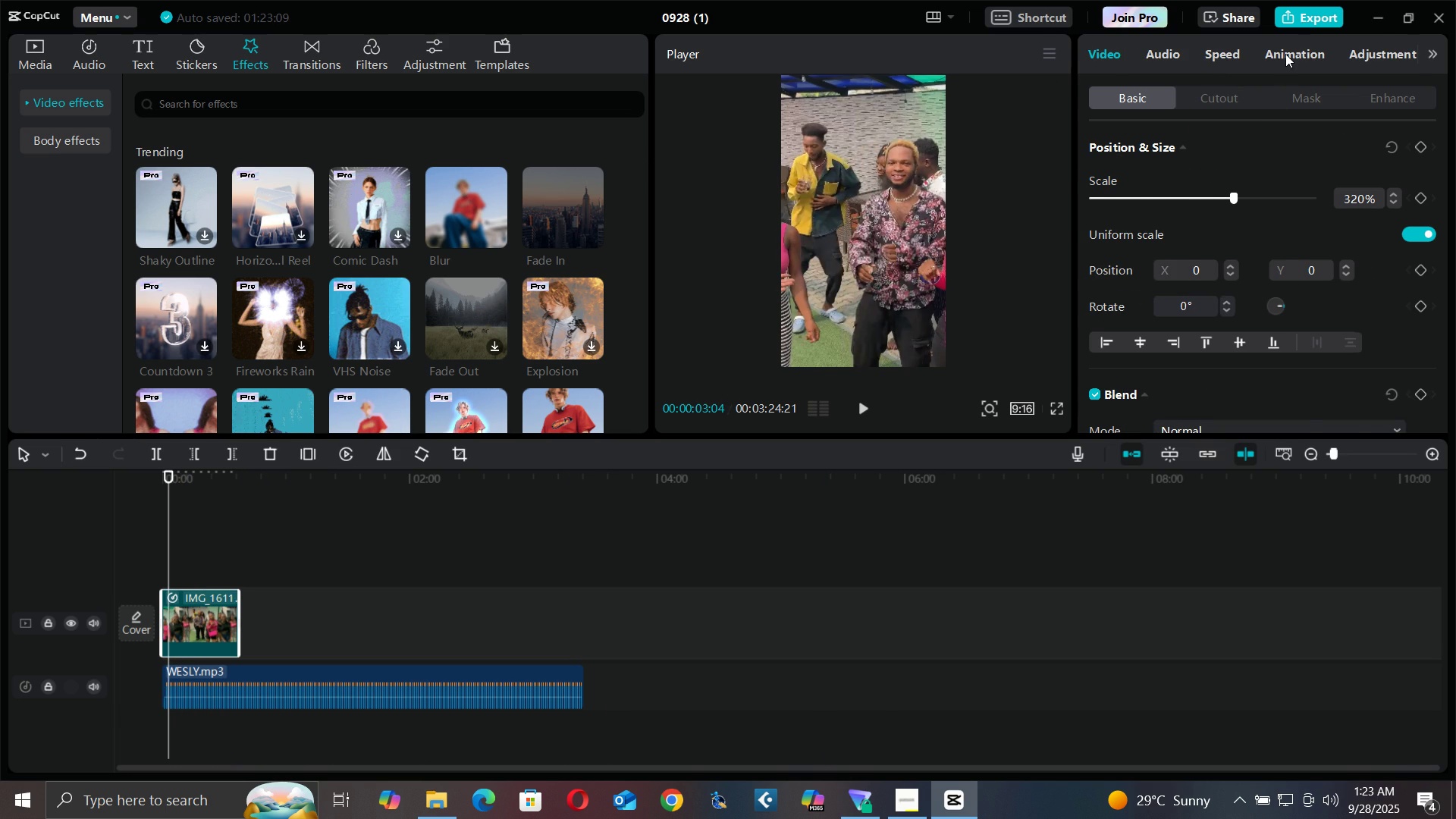 
left_click([1285, 54])
 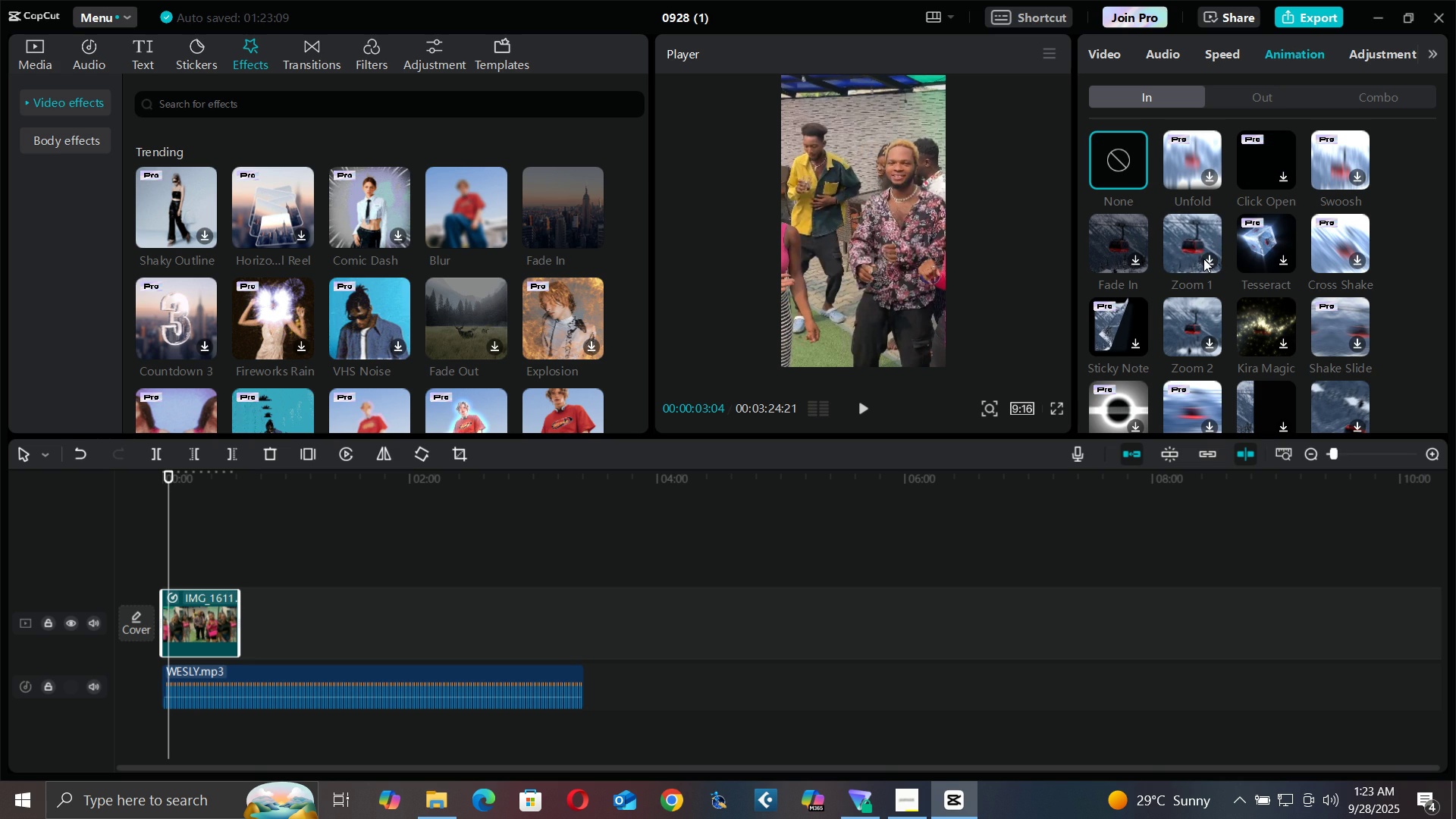 
left_click([1202, 258])
 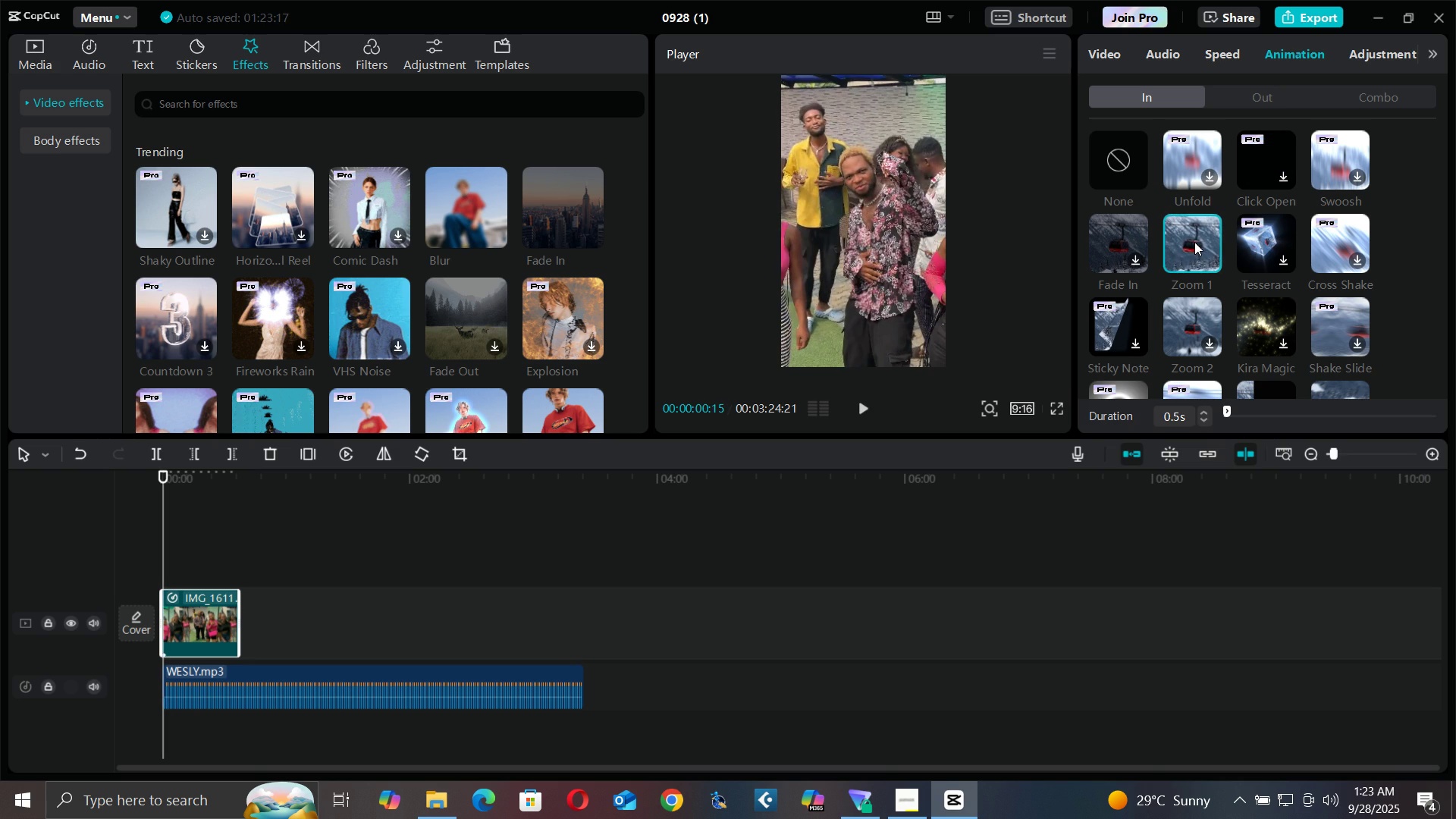 
key(Space)
 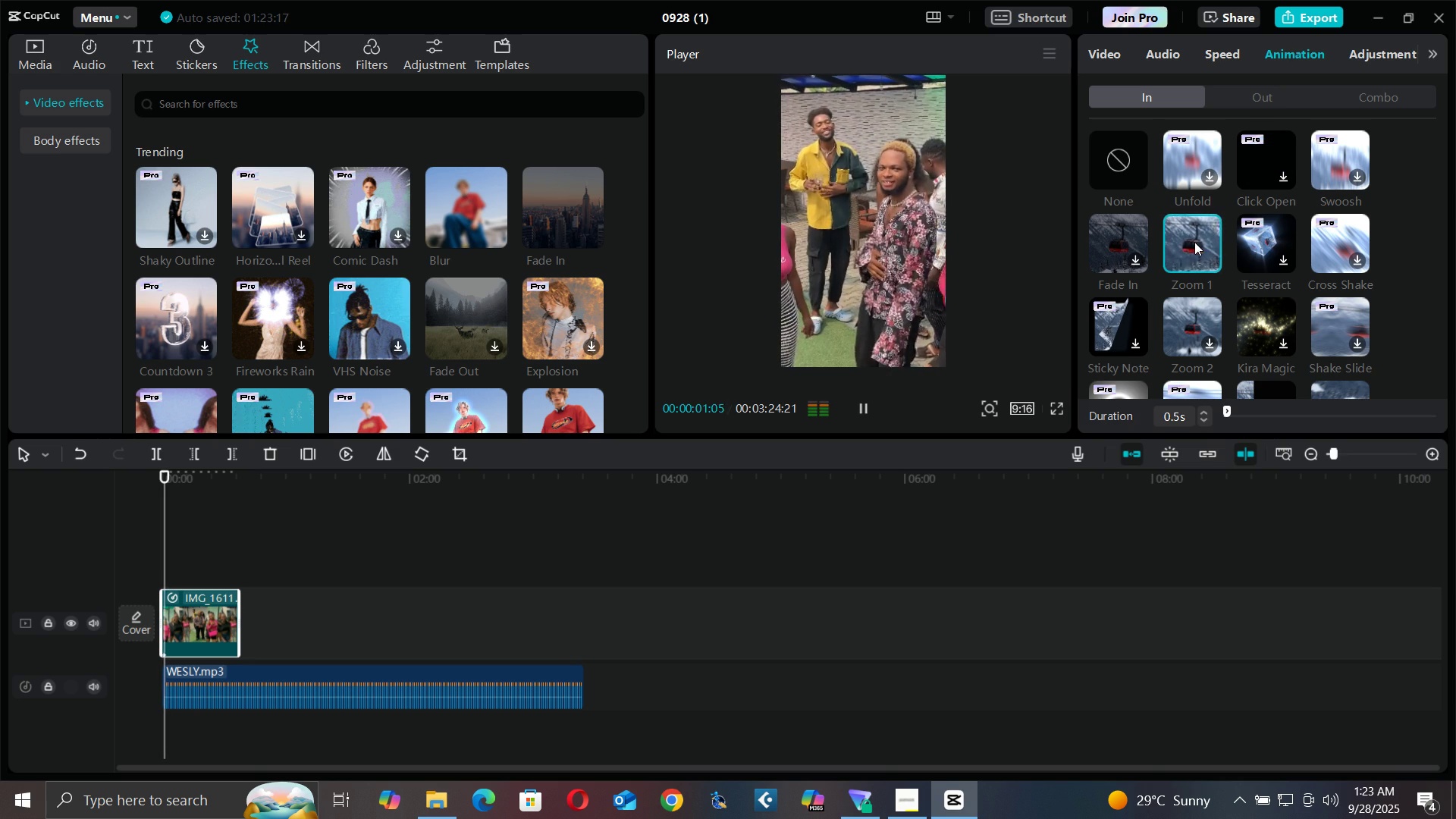 
key(Space)